 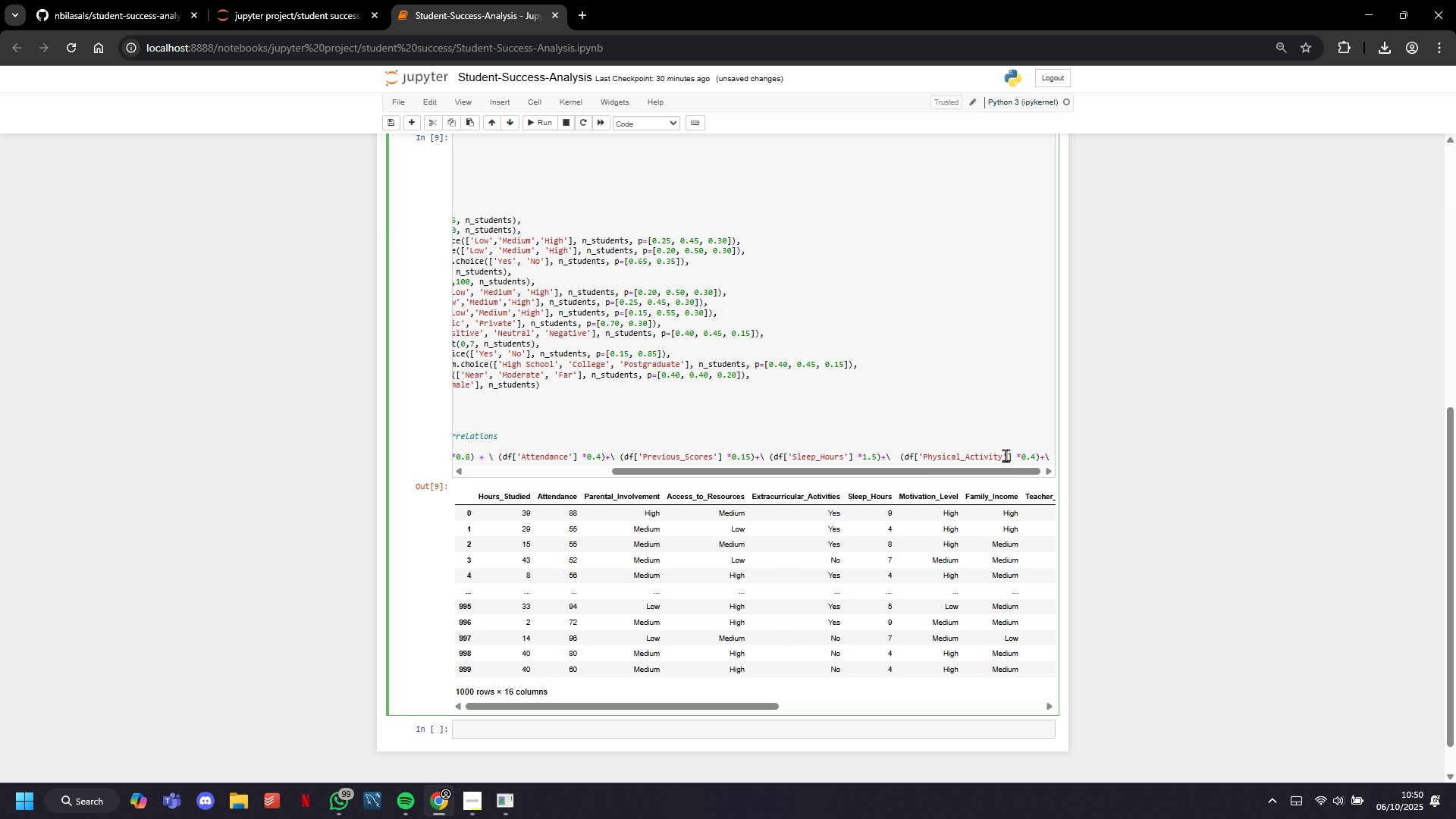 
key(ArrowLeft)
 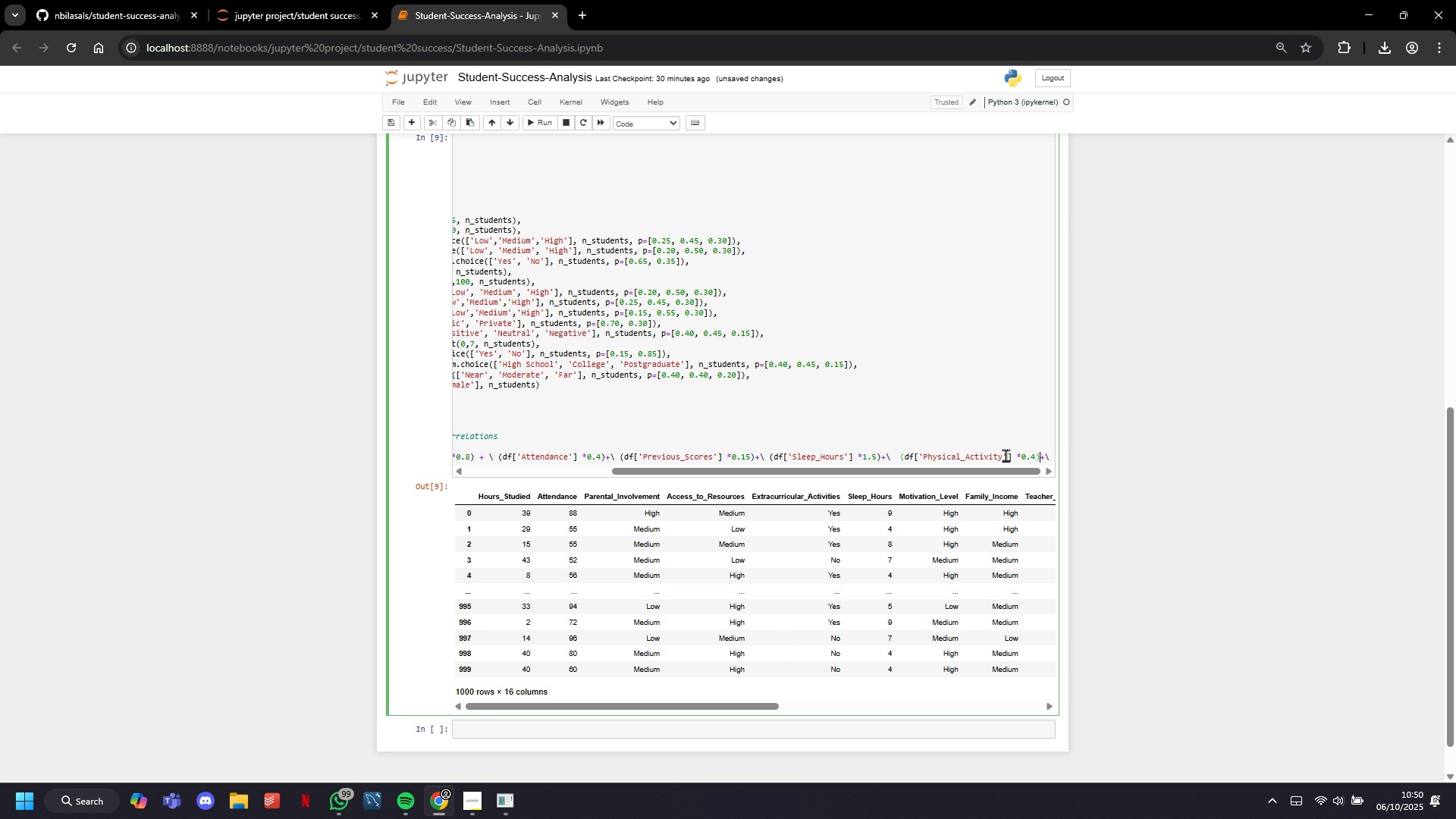 
key(ArrowLeft)
 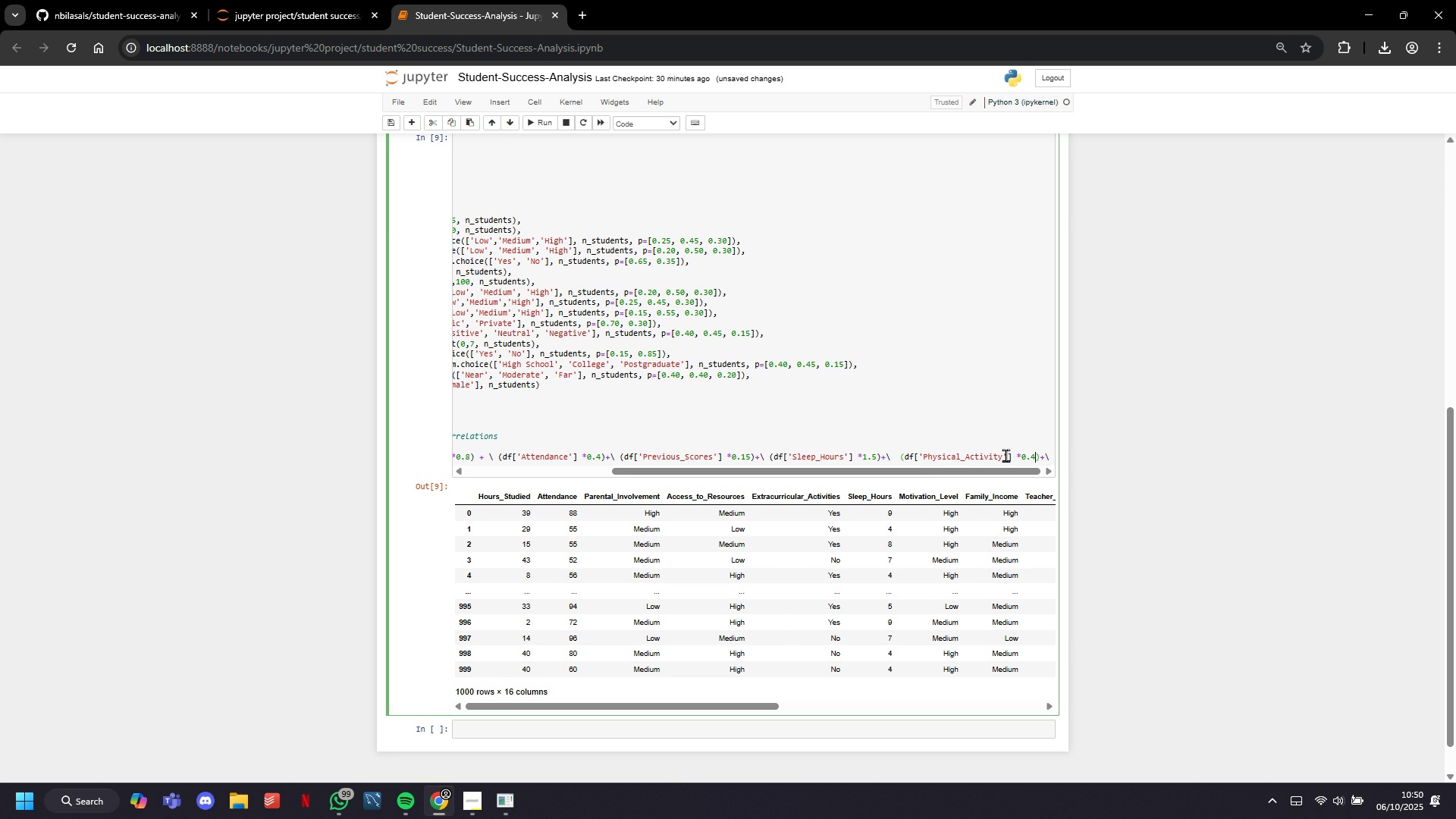 
key(ArrowLeft)
 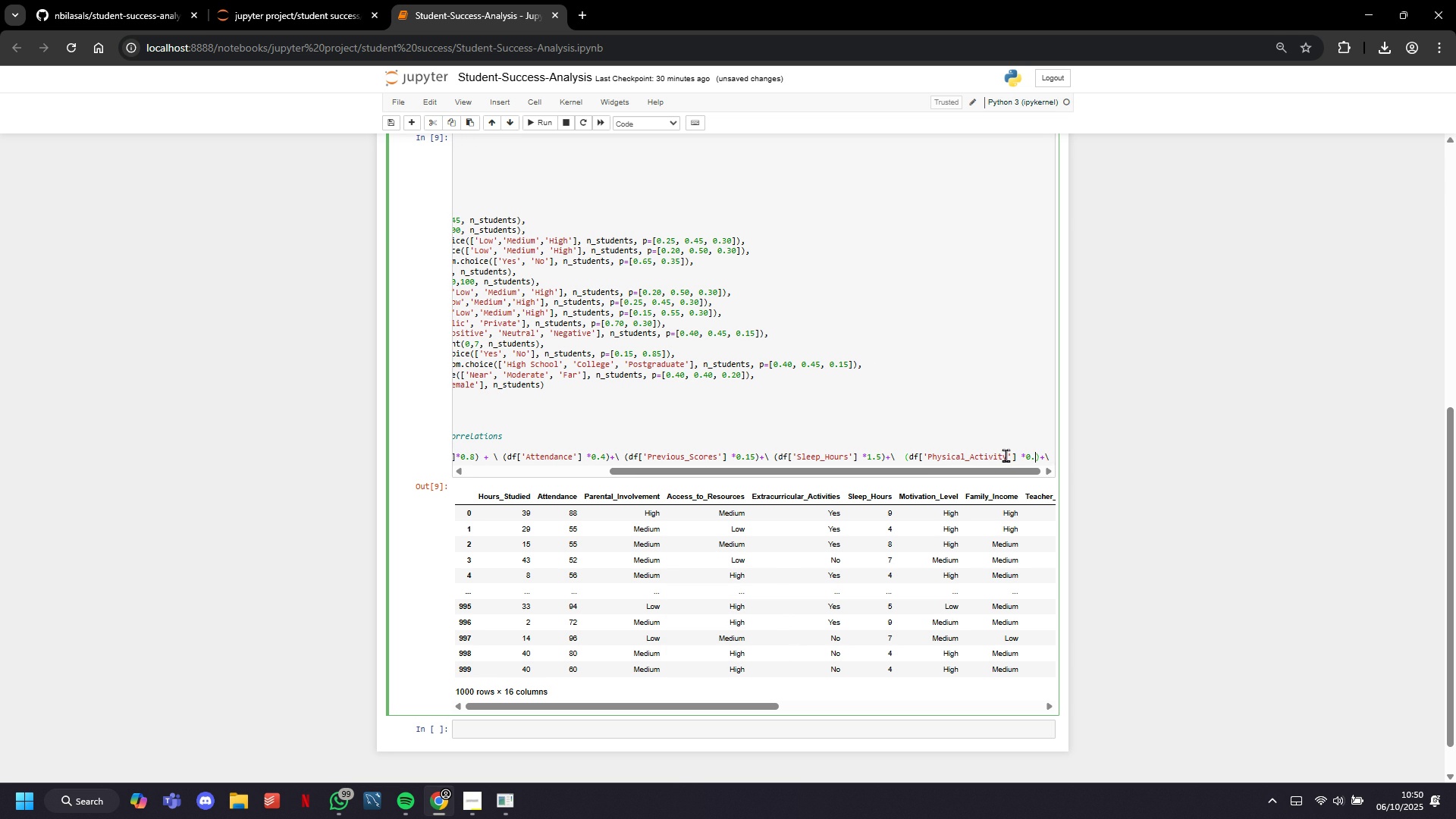 
key(Backspace)
 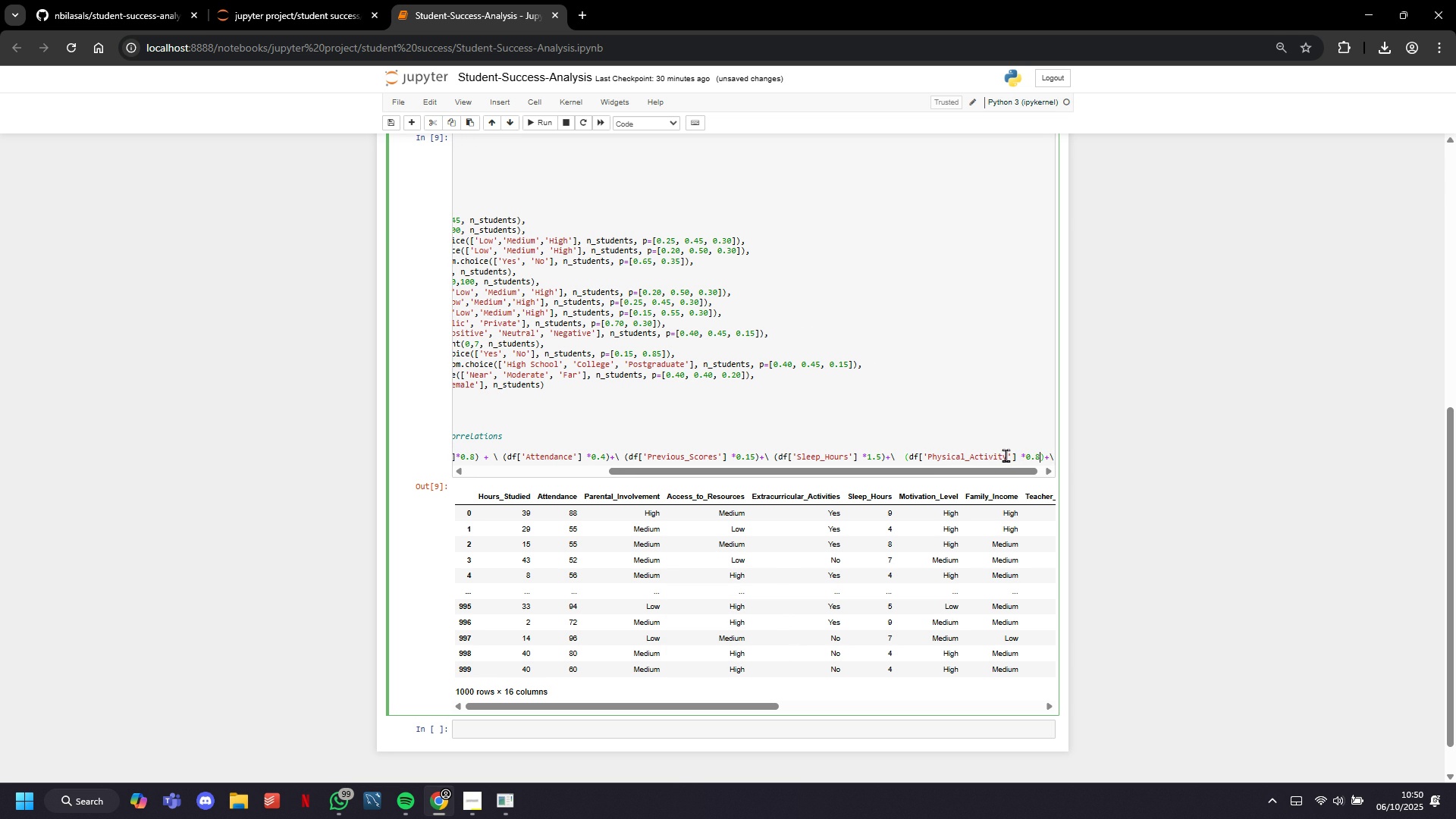 
key(8)
 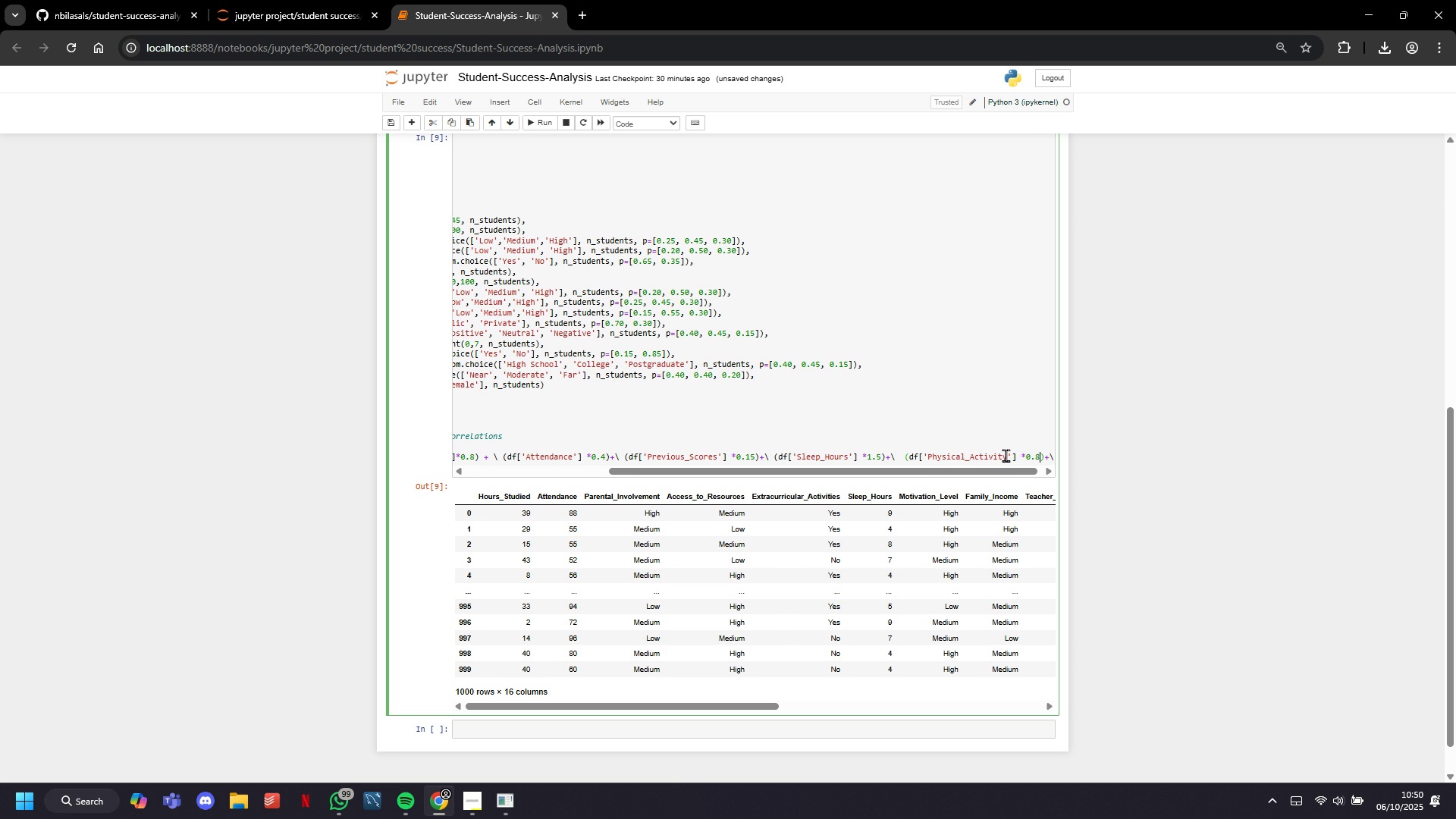 
key(ArrowRight)
 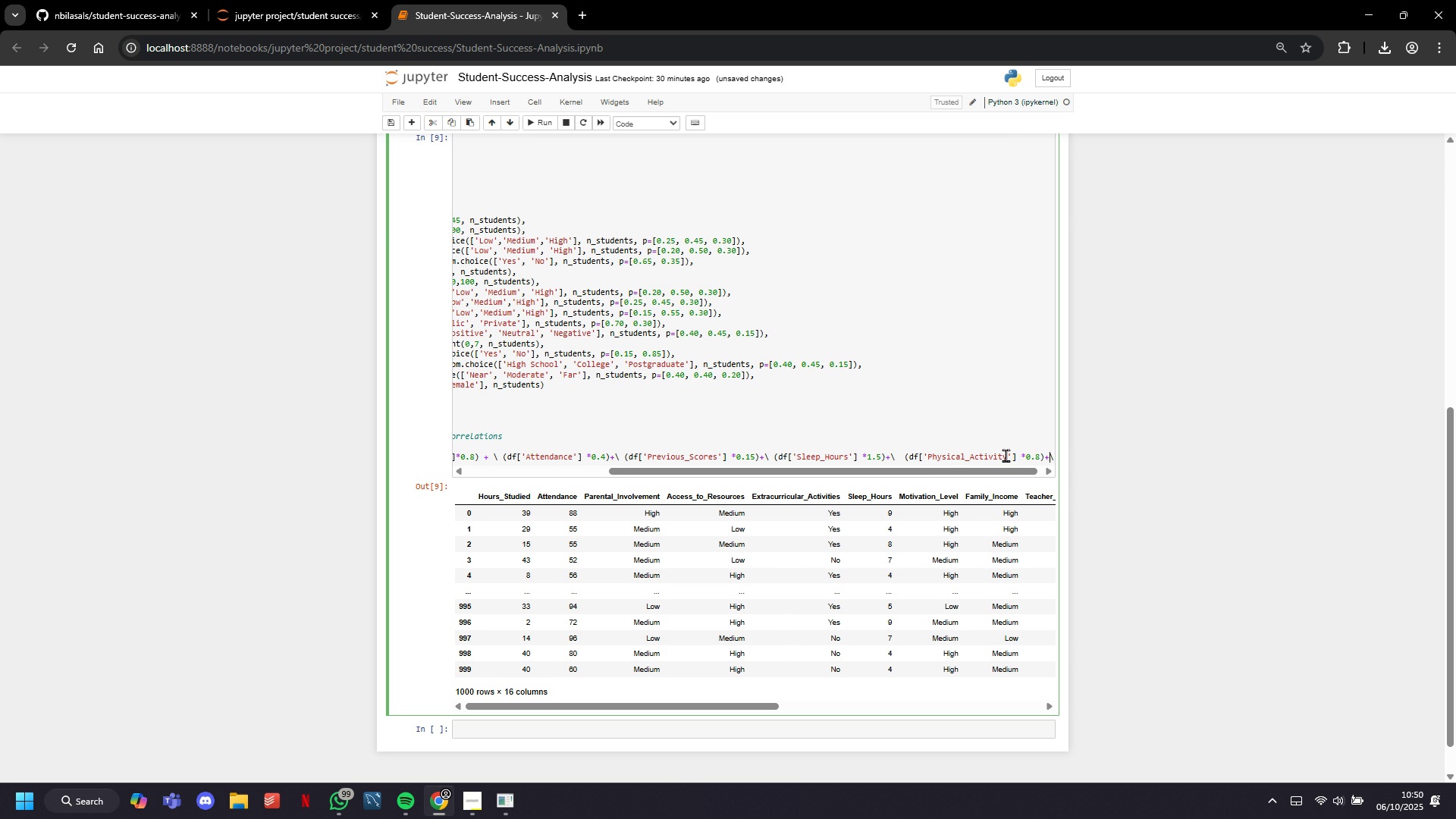 
key(ArrowRight)
 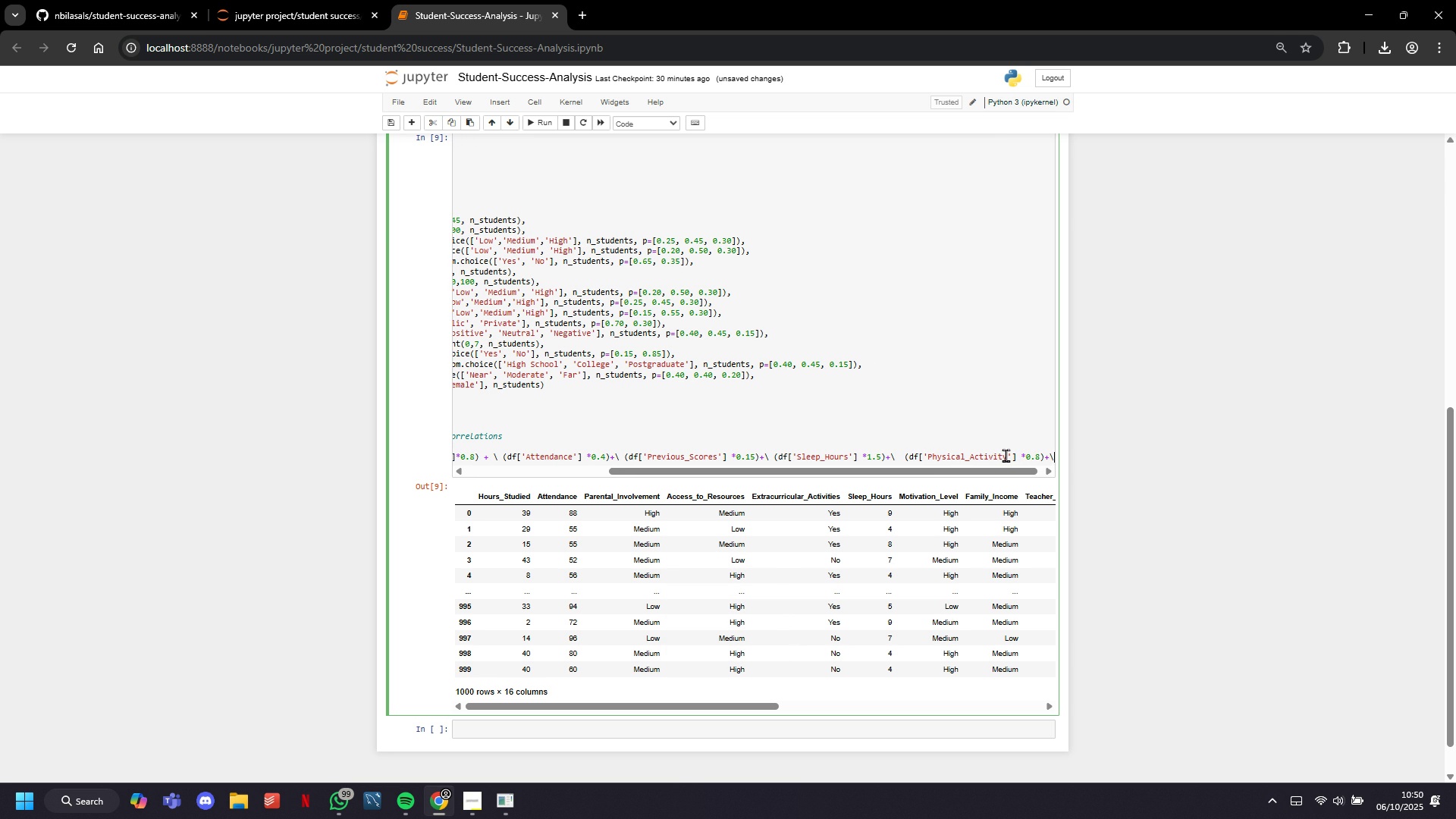 
key(ArrowRight)
 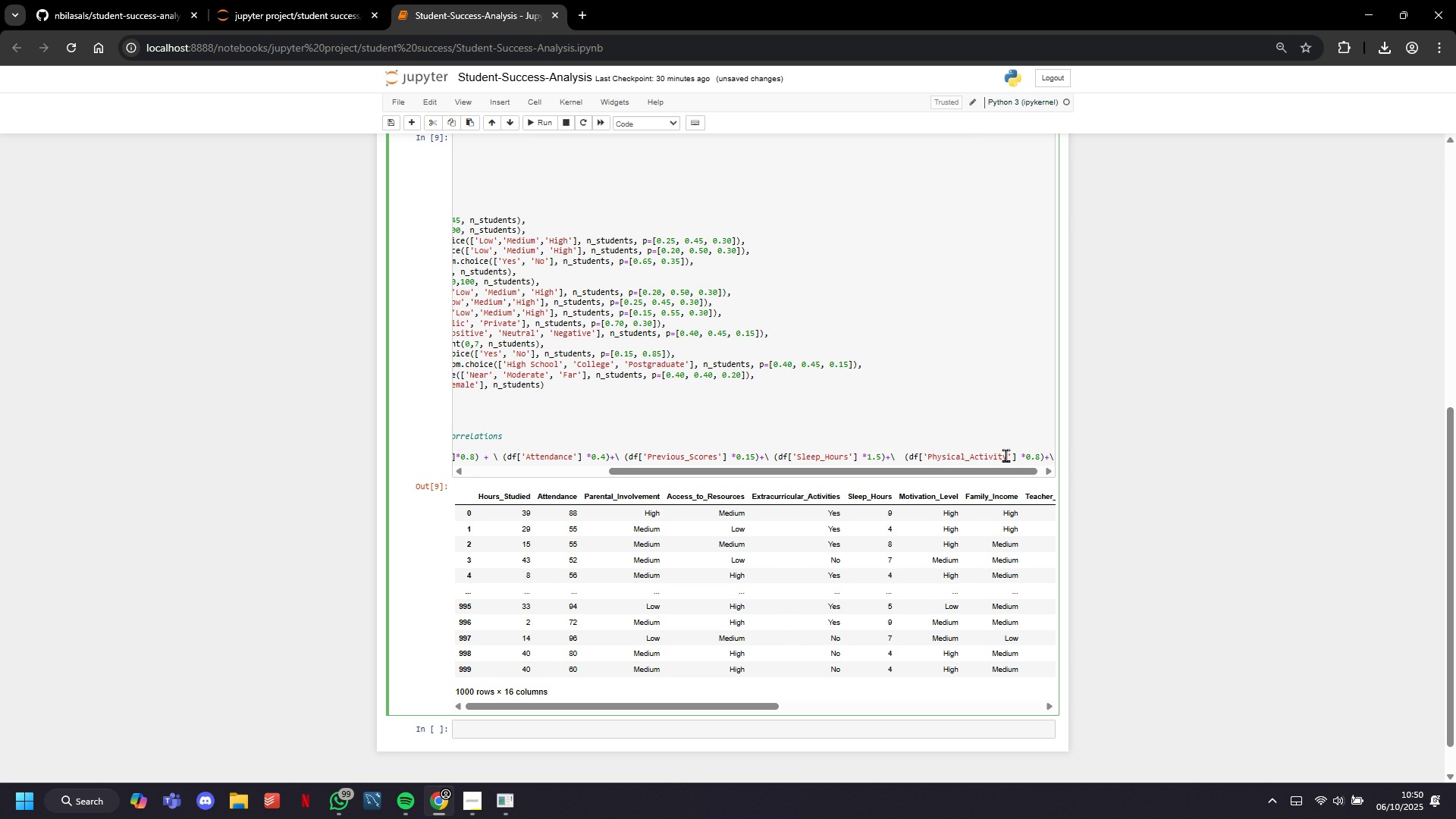 
key(ArrowRight)
 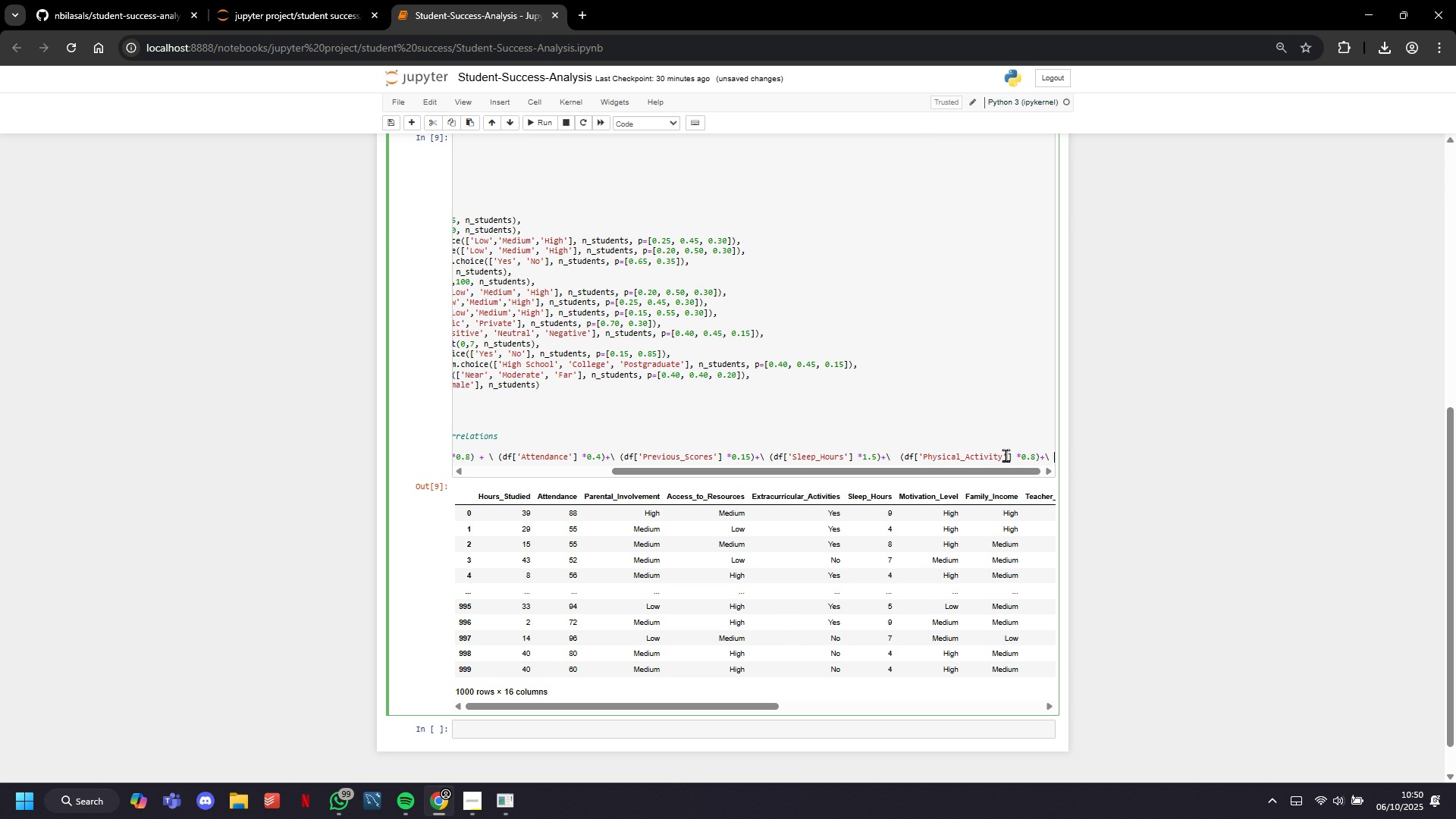 
type(np.random.normal(0.6, n_students))